 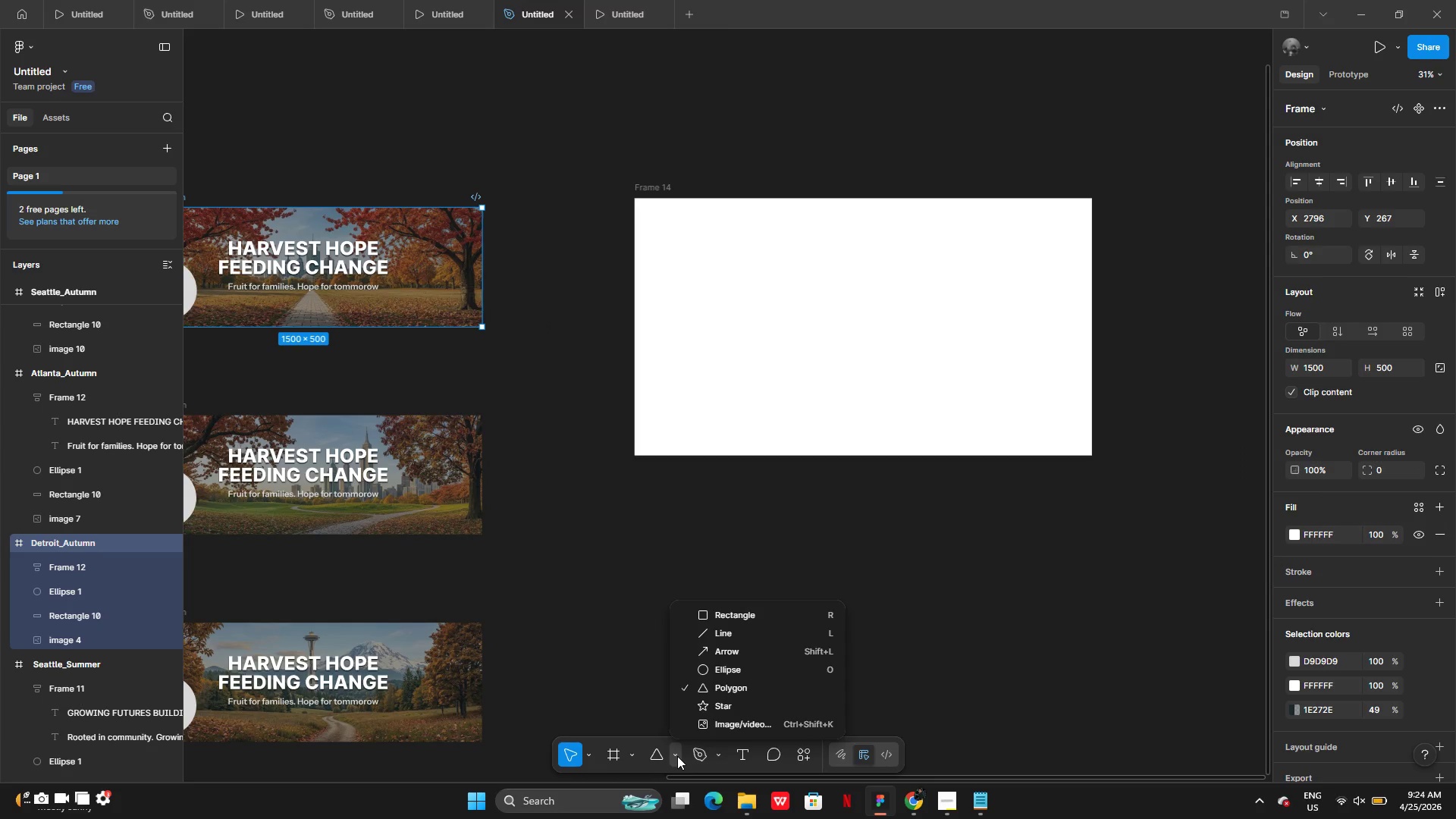 
left_click([725, 723])
 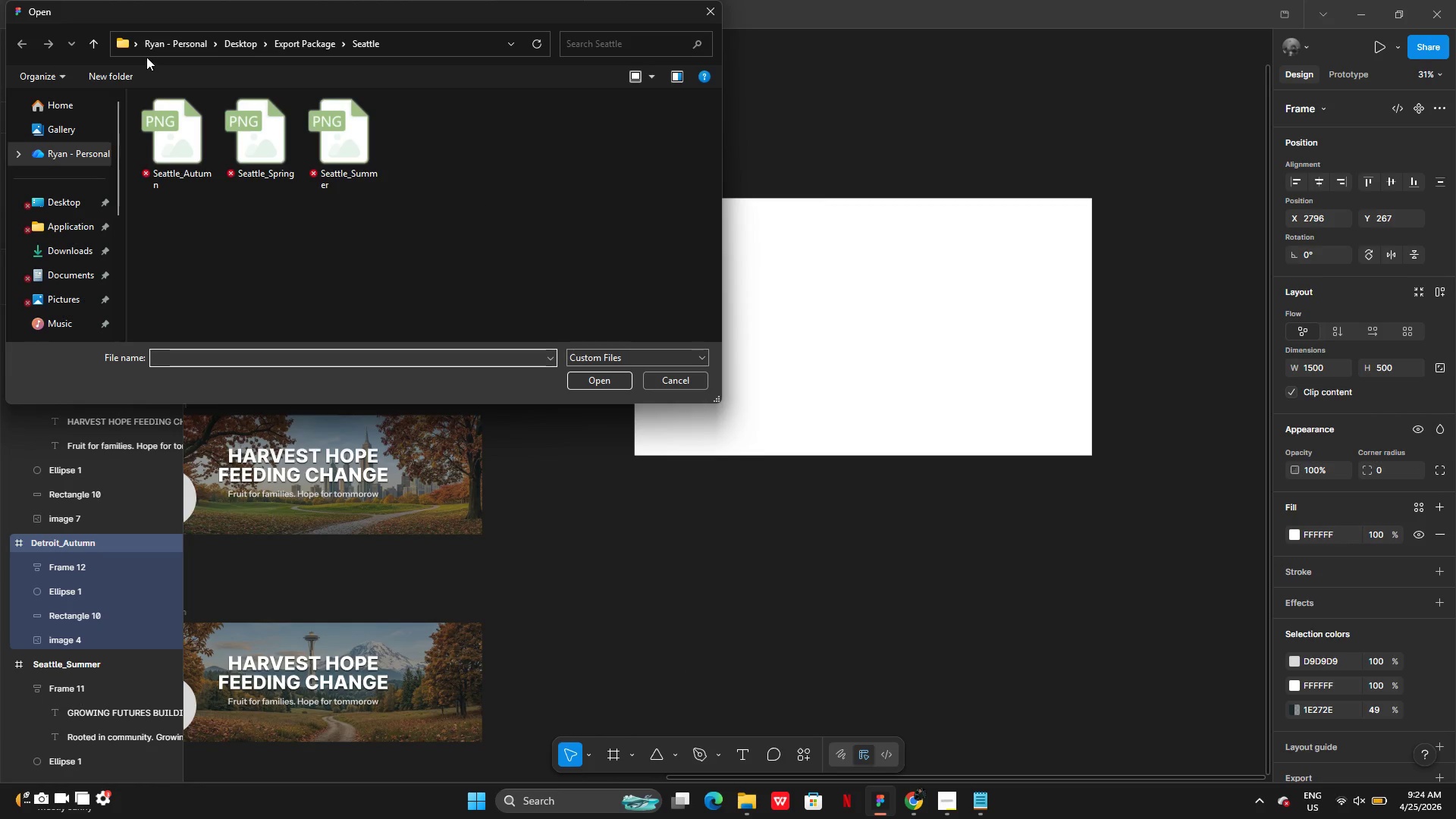 
left_click([297, 40])
 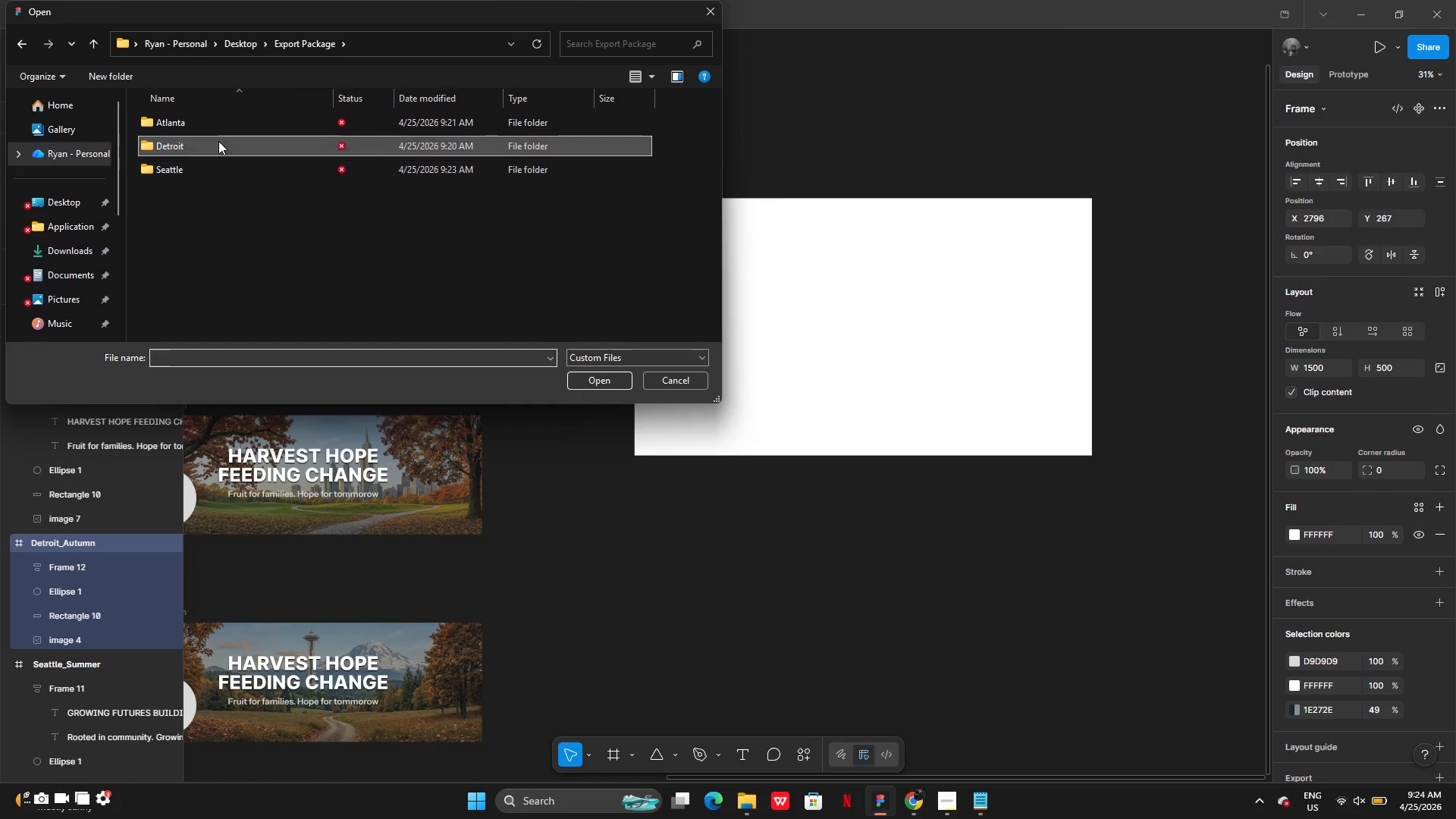 
double_click([218, 141])
 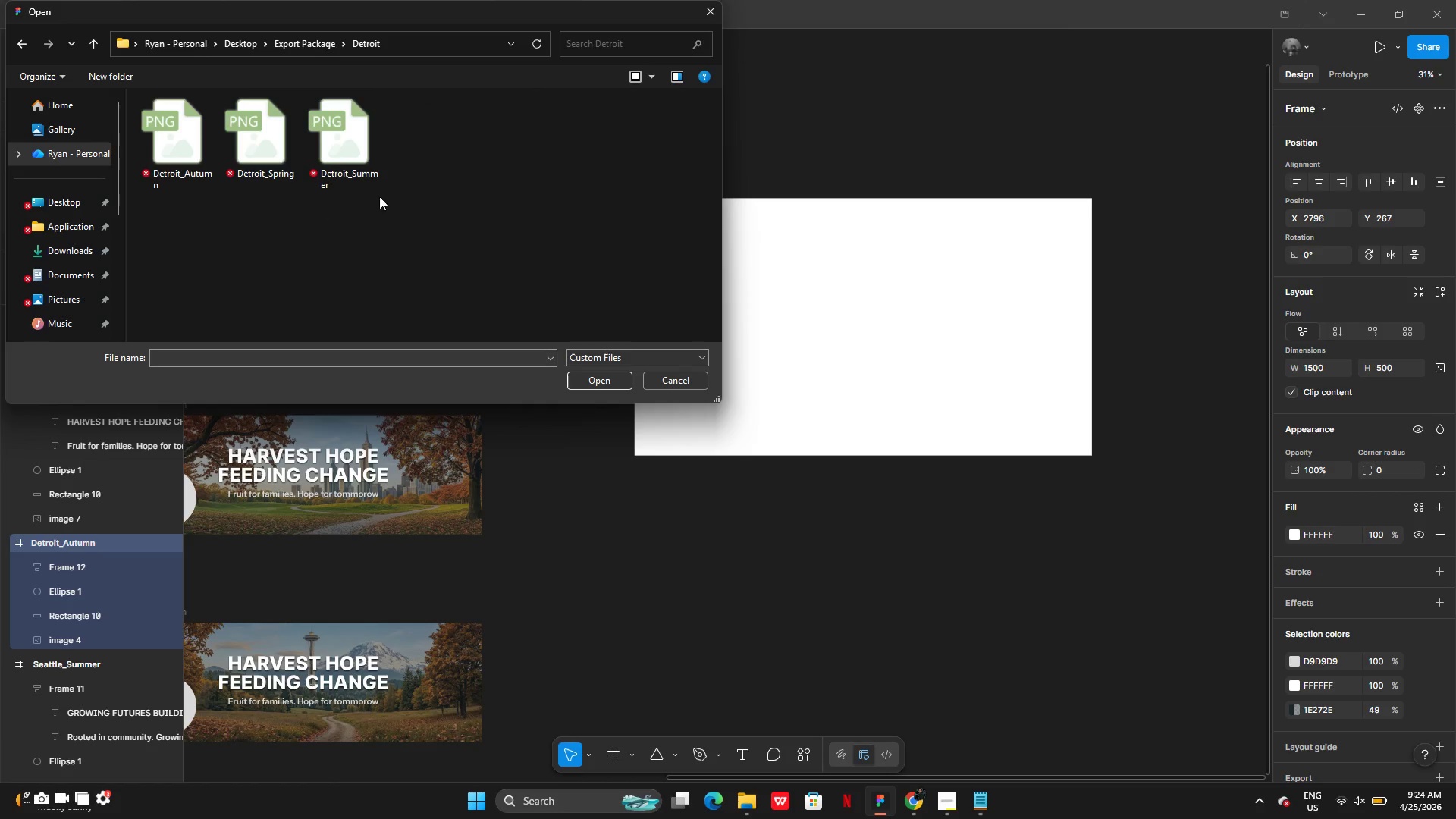 
left_click_drag(start_coordinate=[422, 155], to_coordinate=[137, 127])
 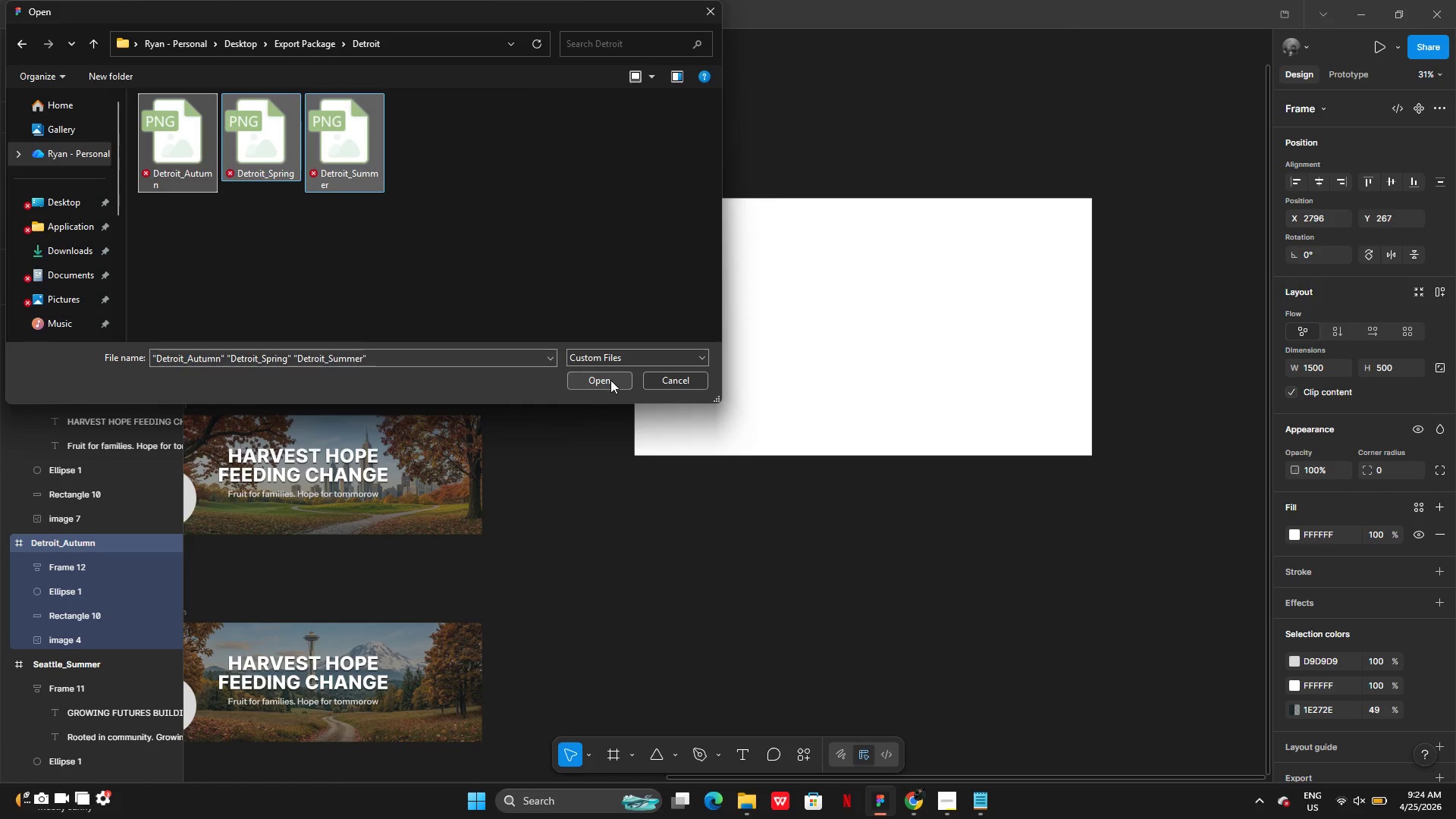 
left_click([609, 380])
 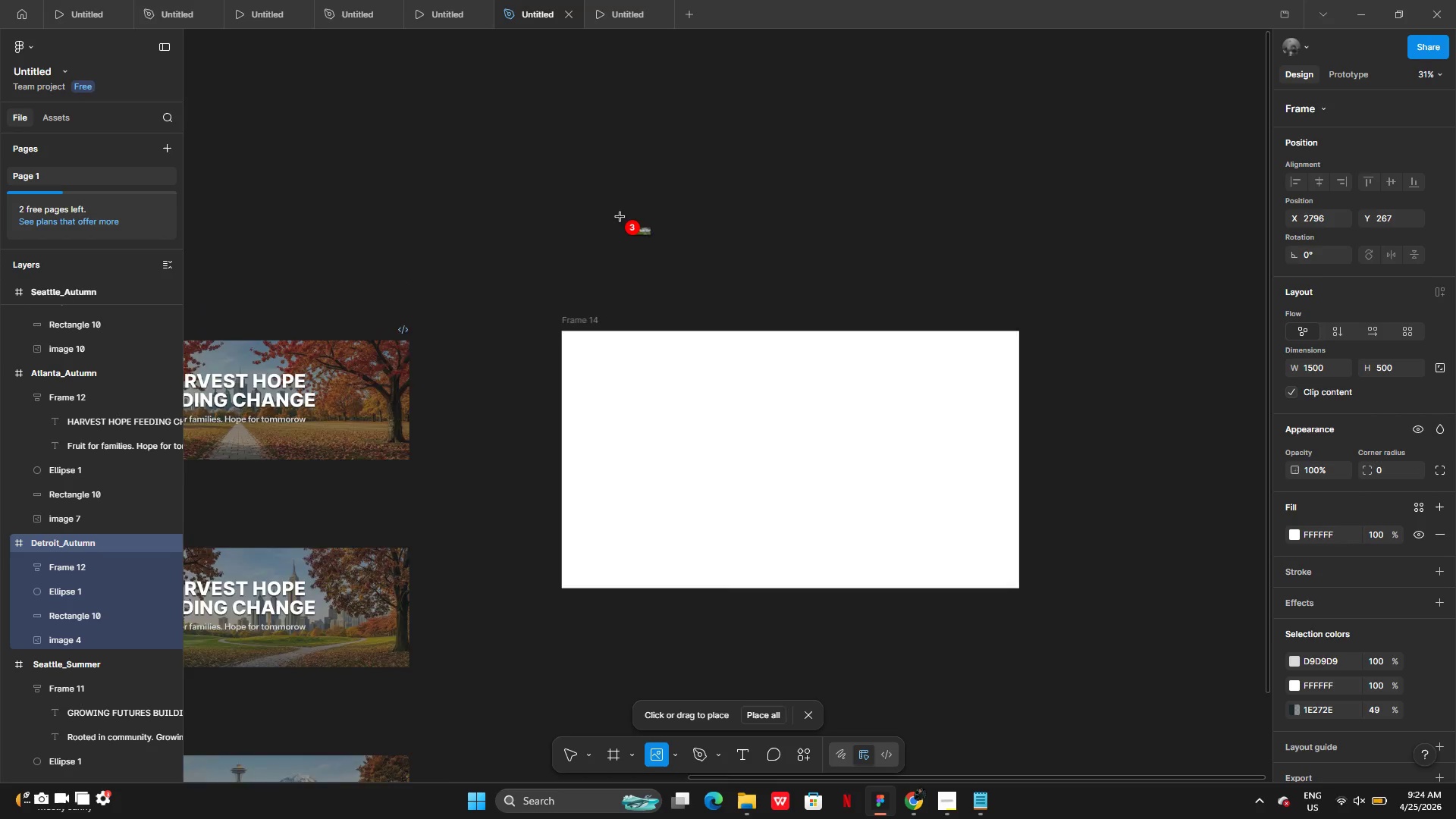 
left_click_drag(start_coordinate=[551, 250], to_coordinate=[673, 265])
 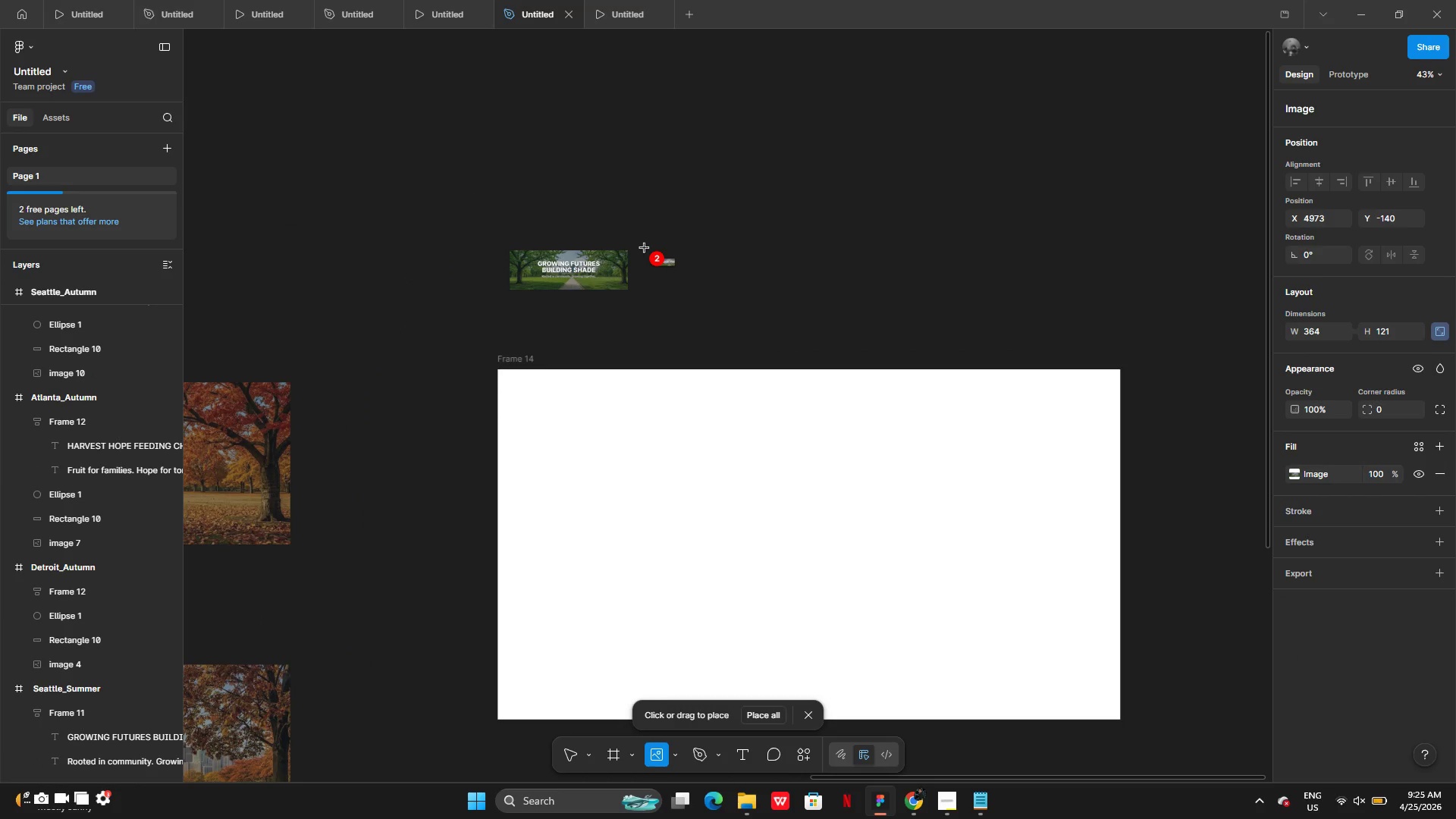 
left_click_drag(start_coordinate=[645, 248], to_coordinate=[758, 275])
 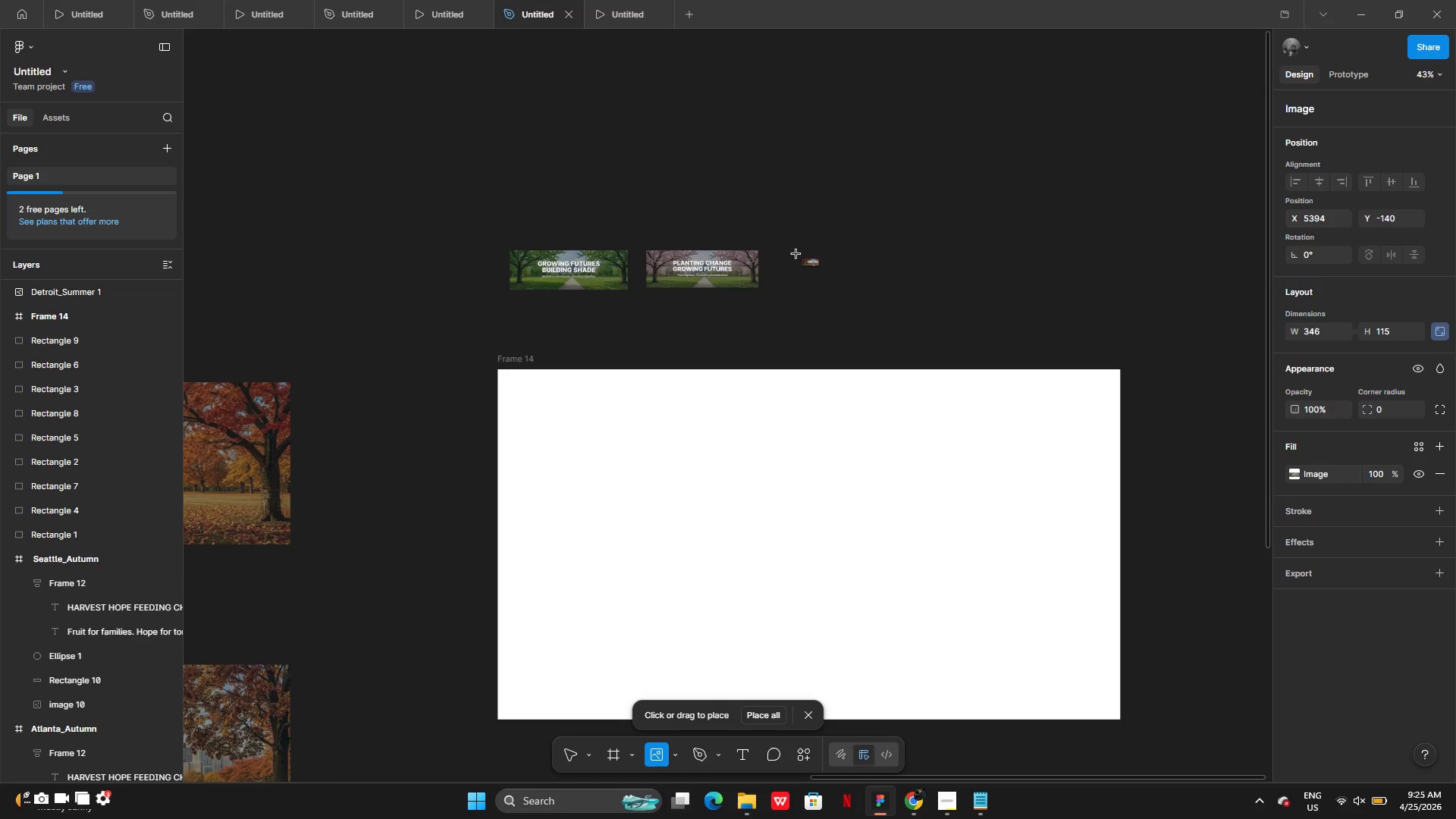 
left_click_drag(start_coordinate=[796, 254], to_coordinate=[886, 284])
 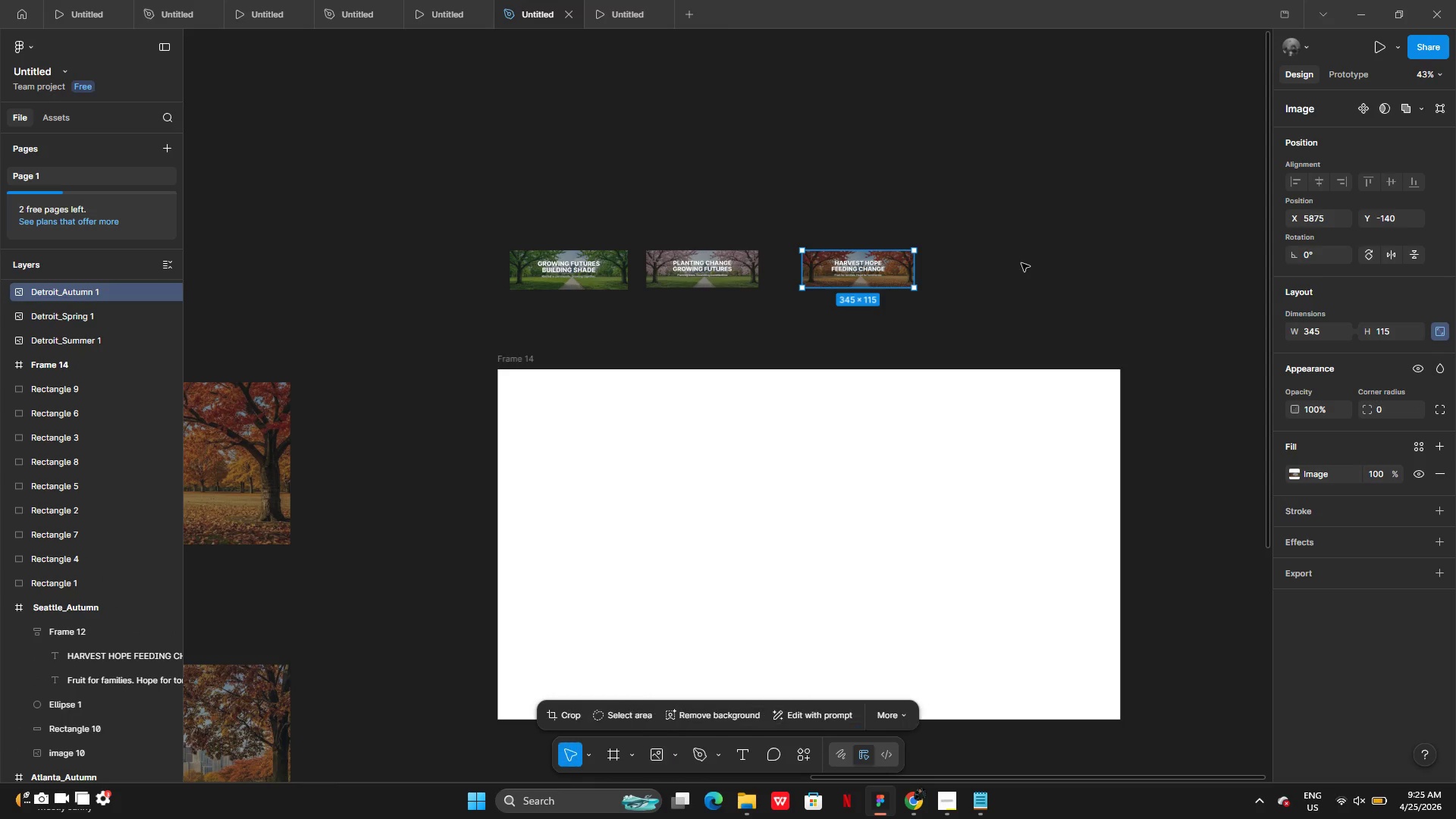 
left_click([1021, 263])
 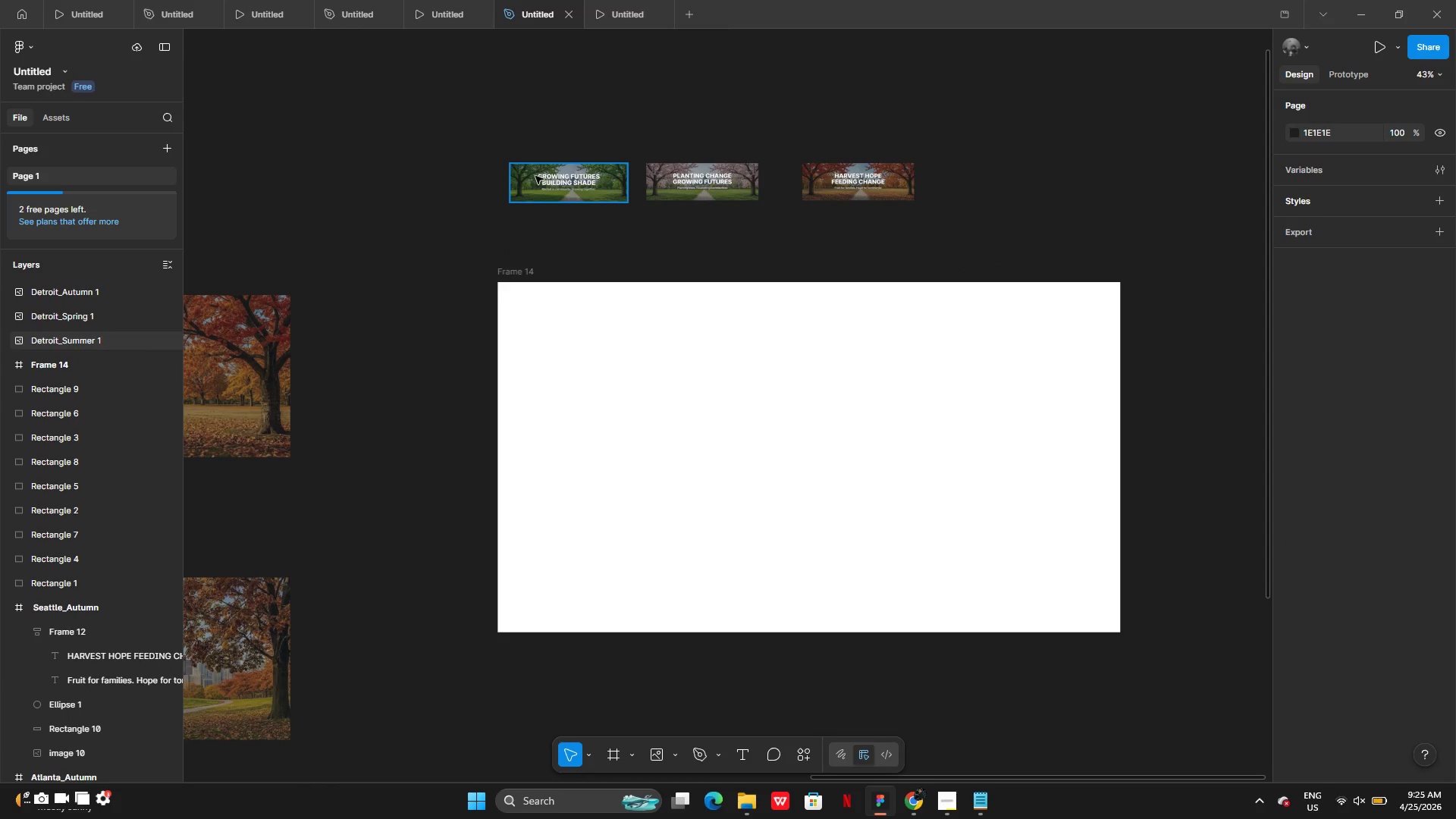 
left_click_drag(start_coordinate=[550, 178], to_coordinate=[592, 403])
 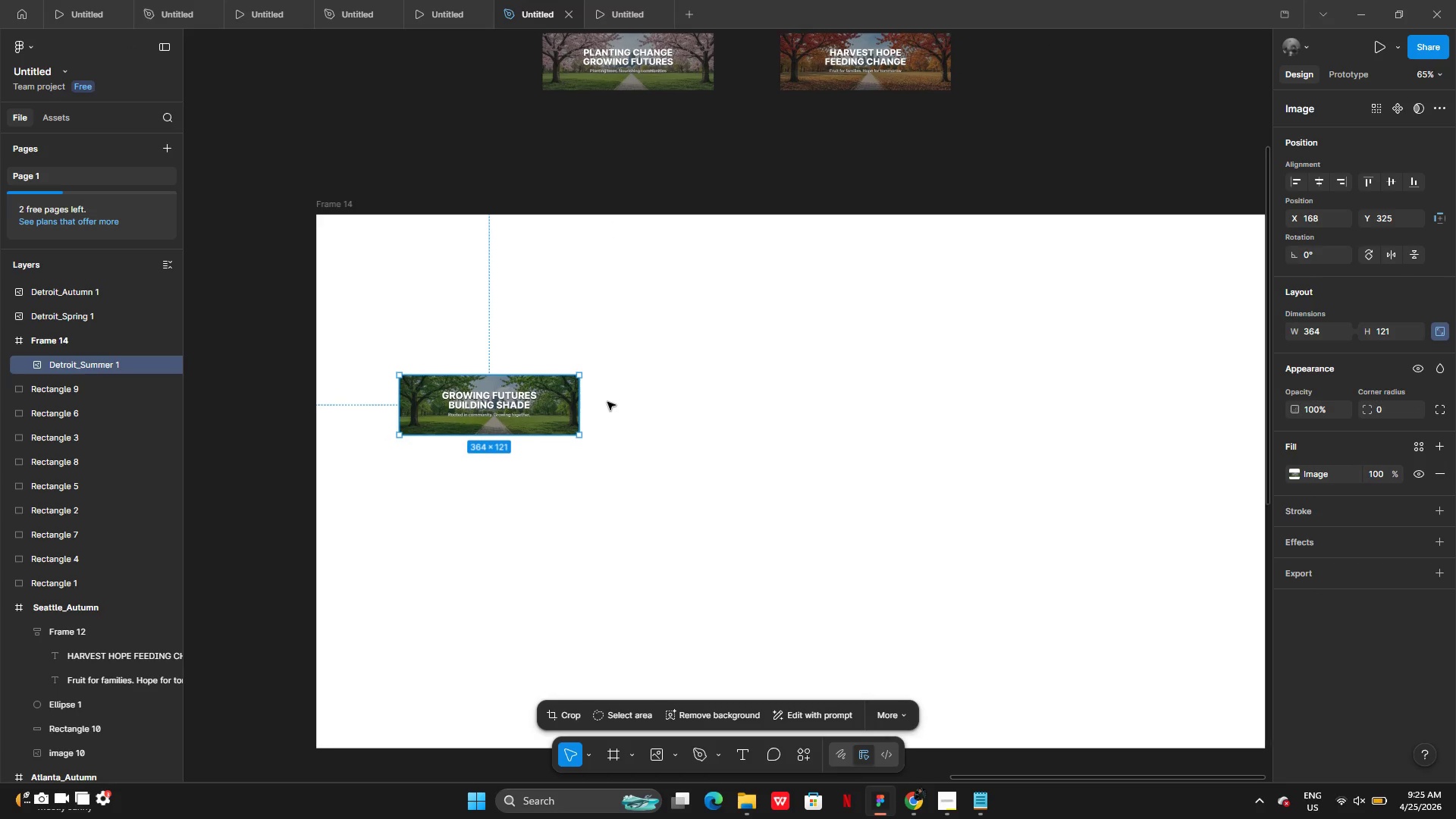 
left_click_drag(start_coordinate=[482, 381], to_coordinate=[497, 339])
 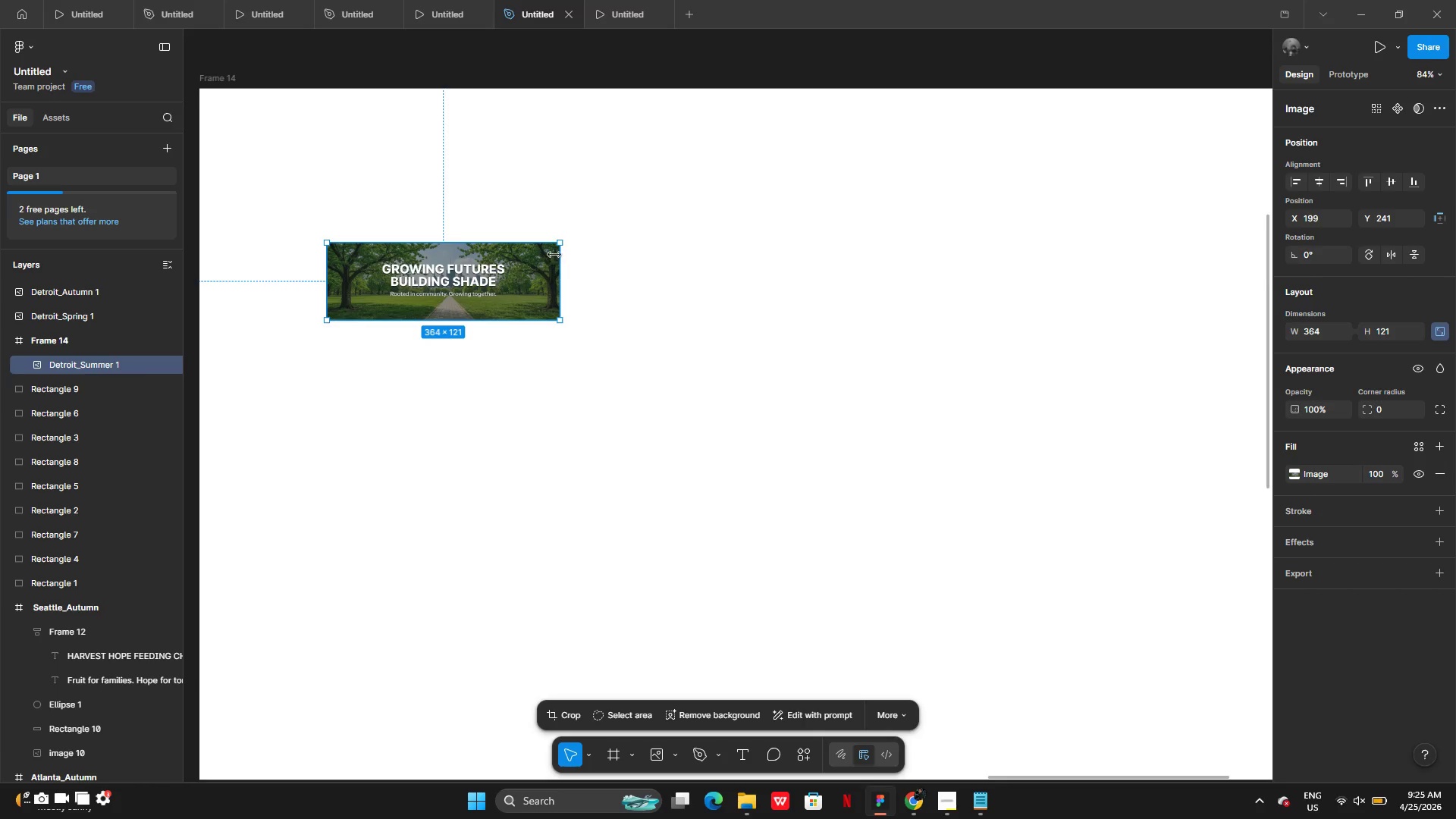 
left_click_drag(start_coordinate=[560, 243], to_coordinate=[619, 209])
 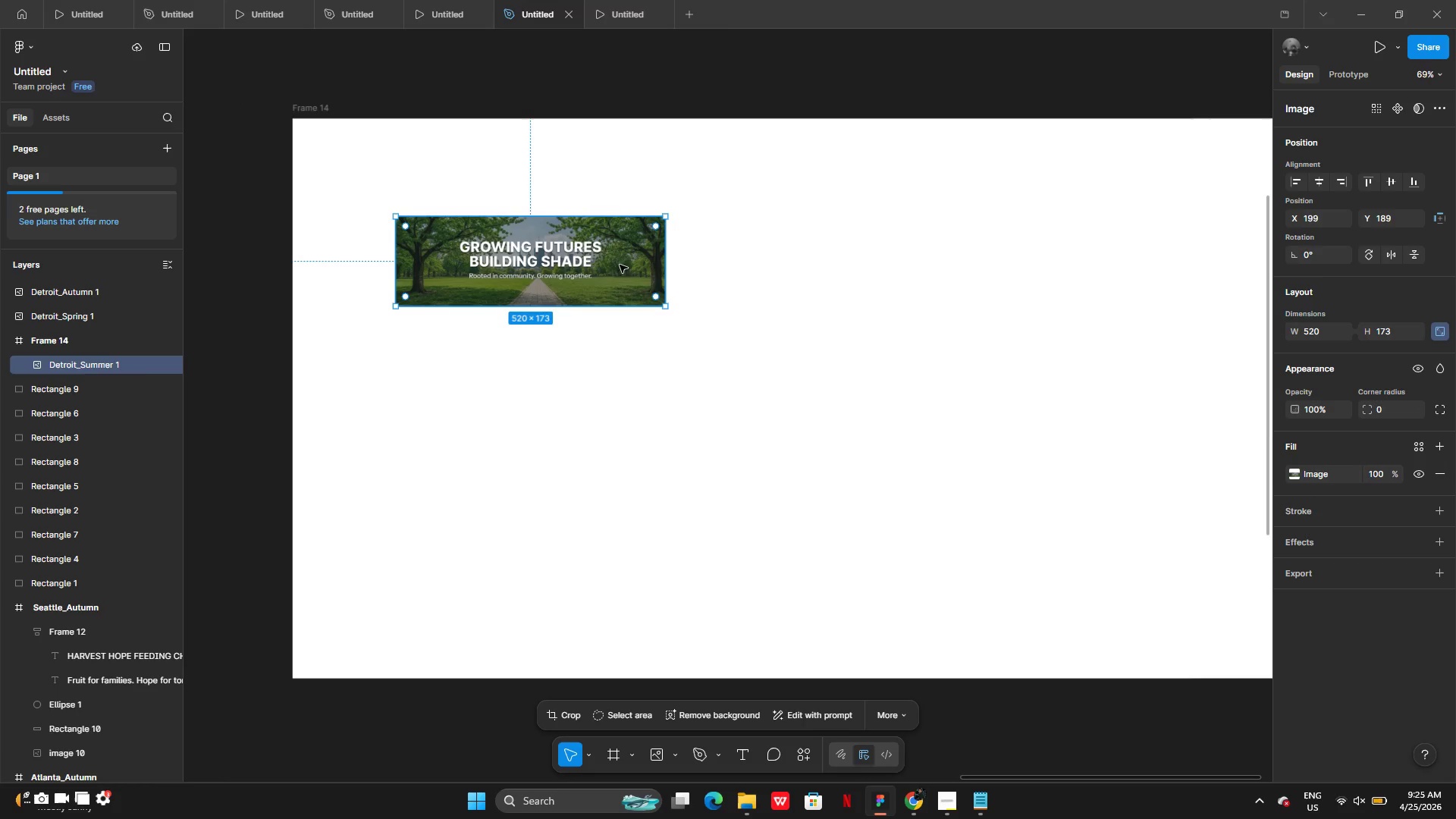 
left_click_drag(start_coordinate=[592, 262], to_coordinate=[599, 248])
 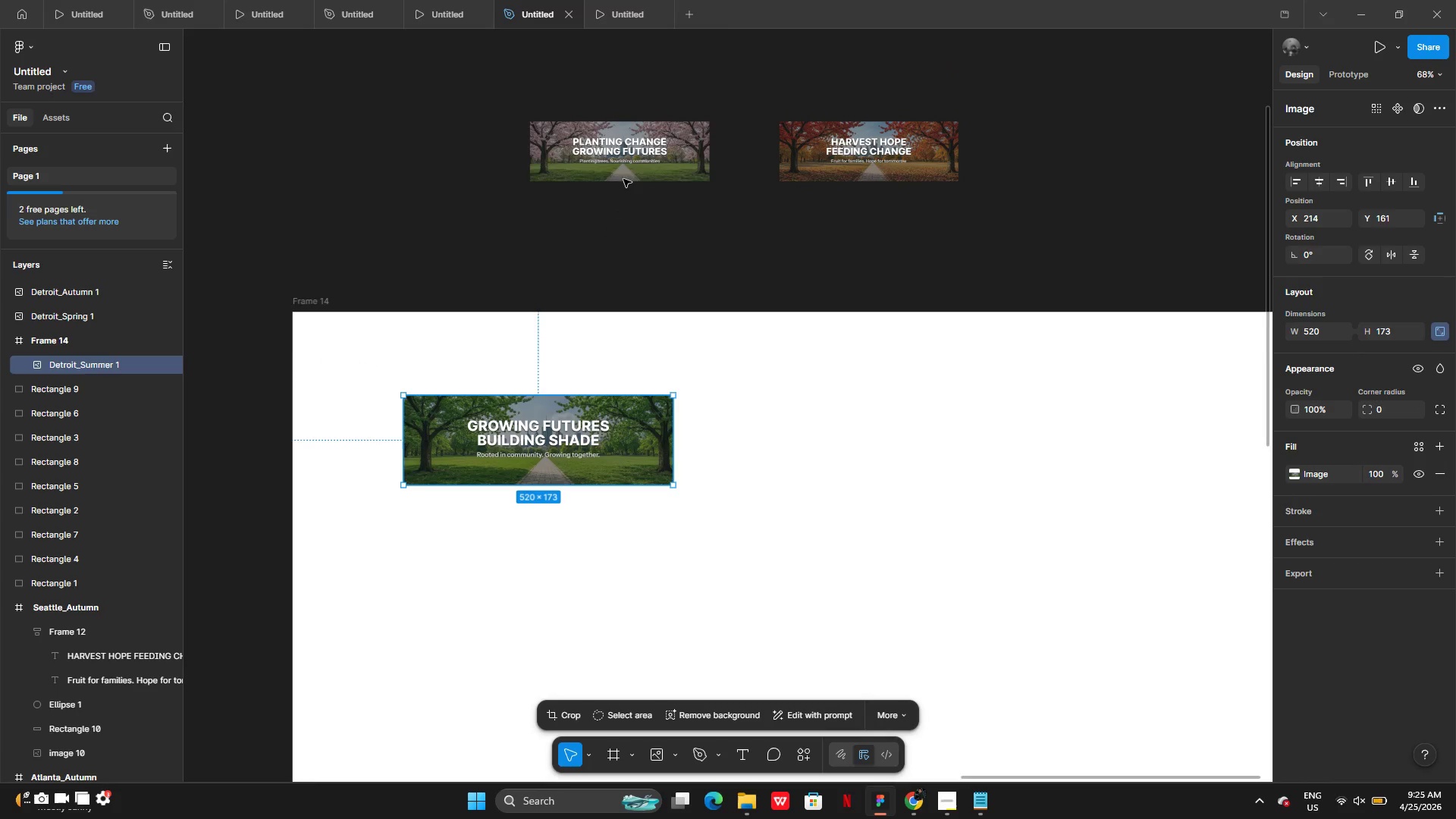 
left_click([625, 168])
 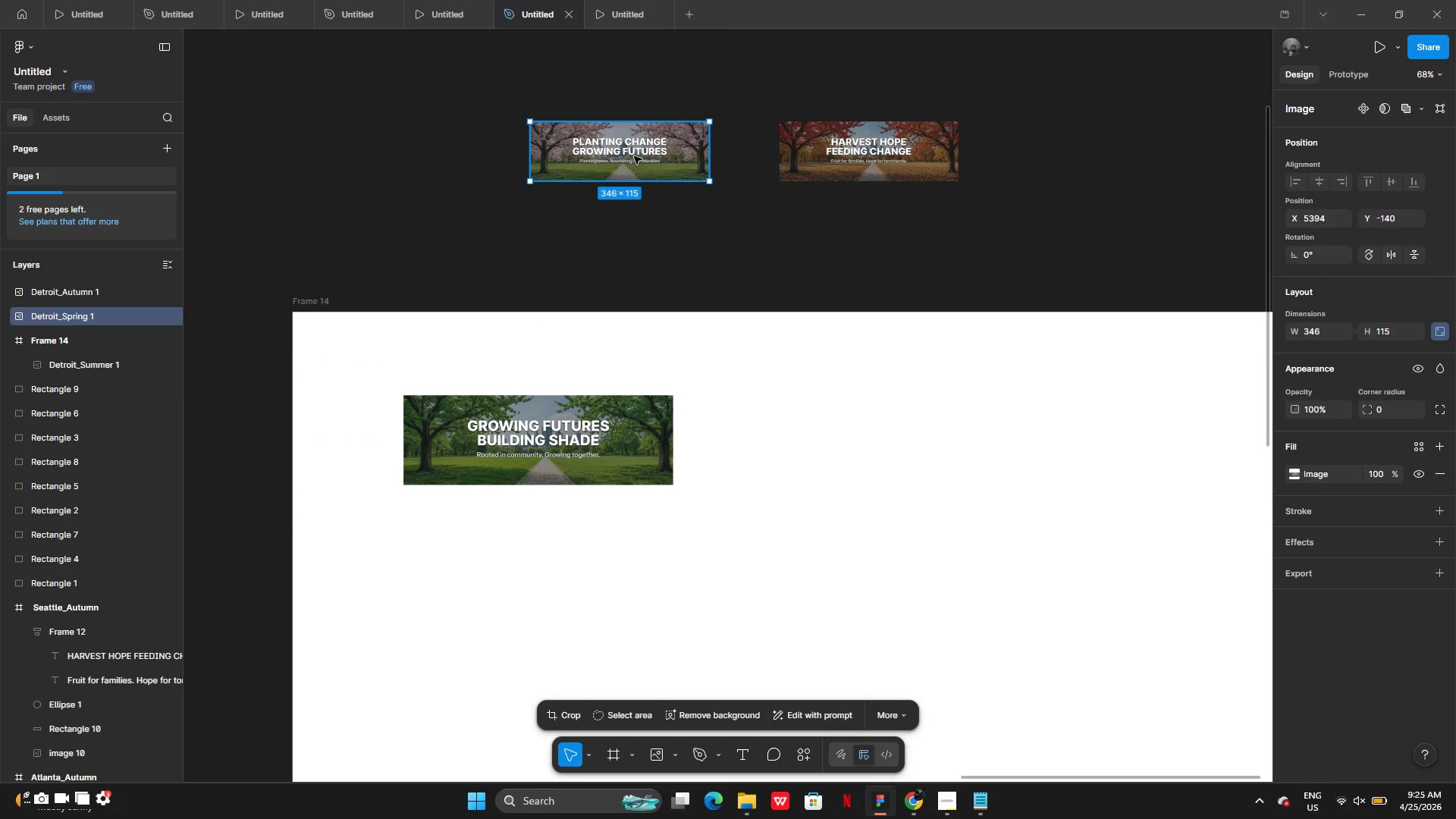 
left_click_drag(start_coordinate=[635, 155], to_coordinate=[582, 457])
 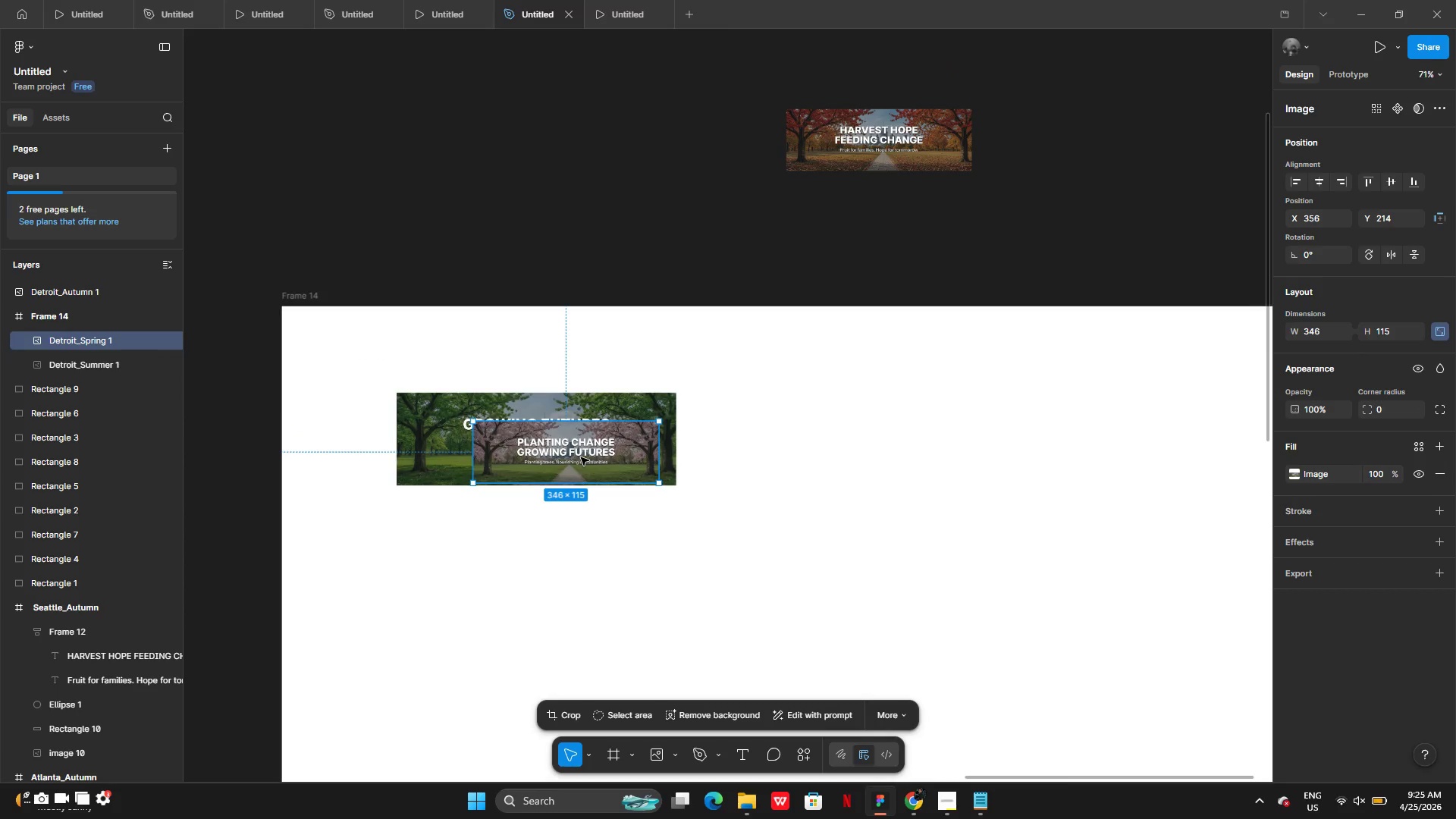 
left_click_drag(start_coordinate=[580, 458], to_coordinate=[505, 462])
 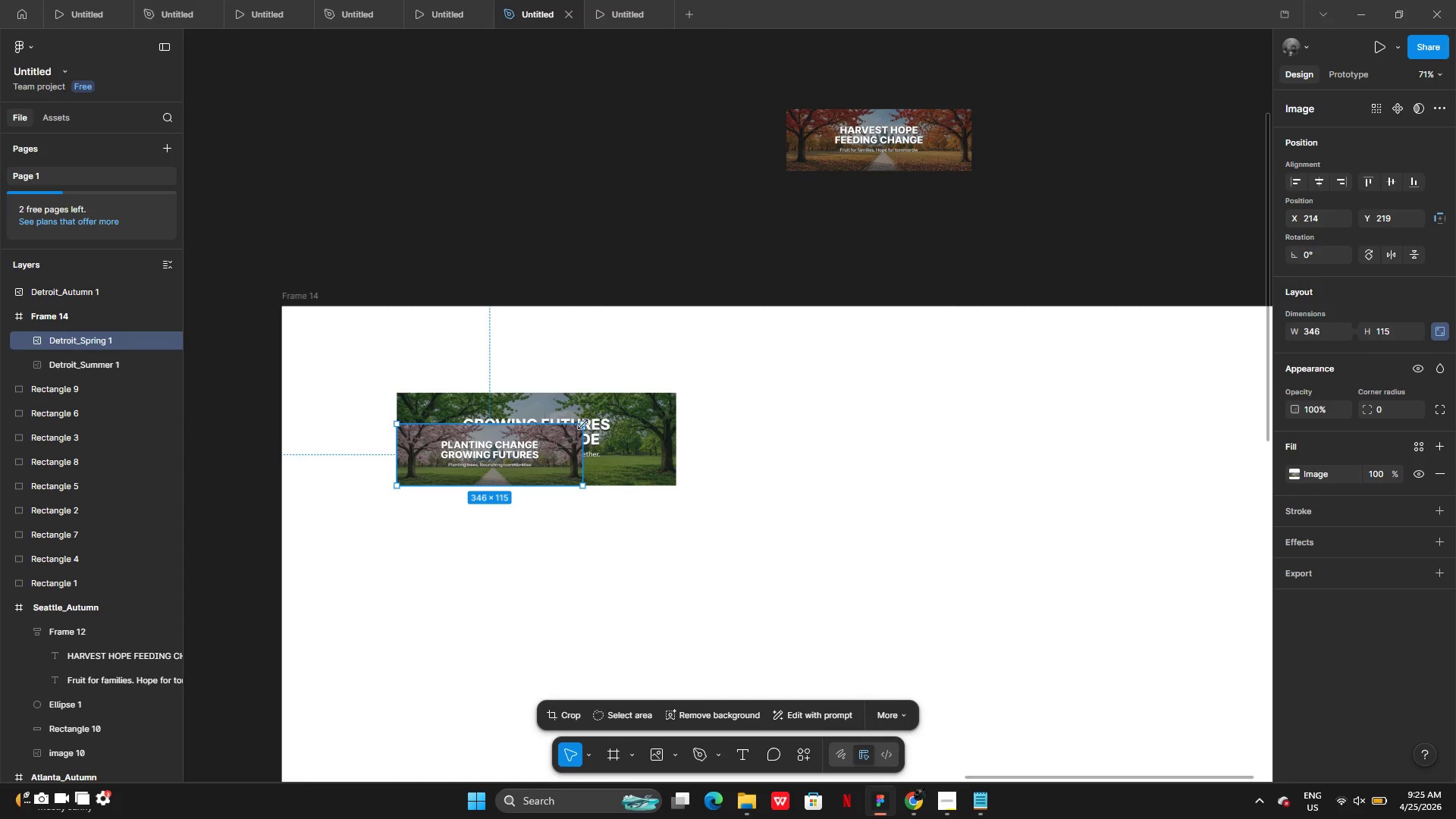 
left_click_drag(start_coordinate=[583, 425], to_coordinate=[677, 408])
 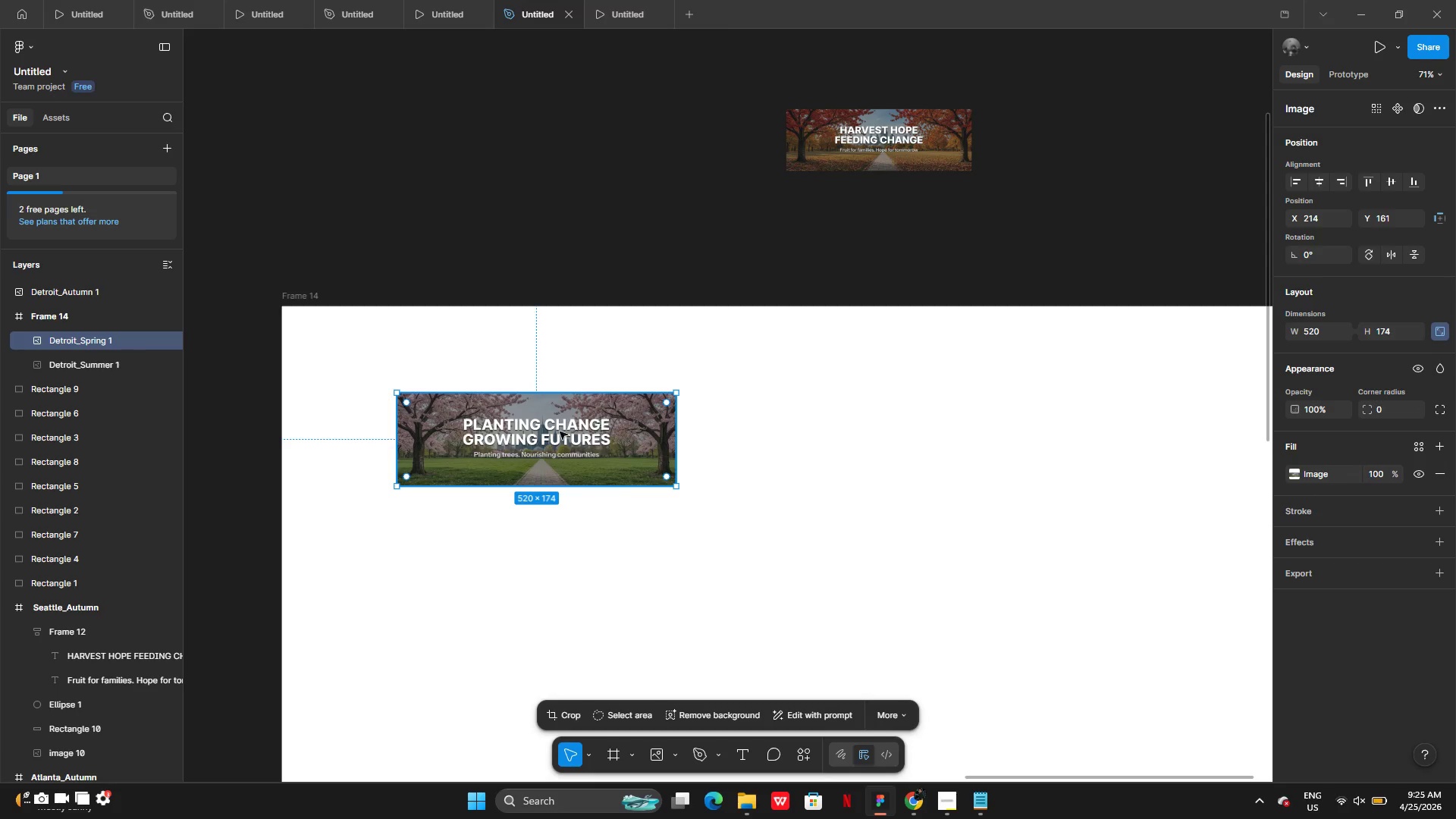 
left_click_drag(start_coordinate=[560, 431], to_coordinate=[878, 428])
 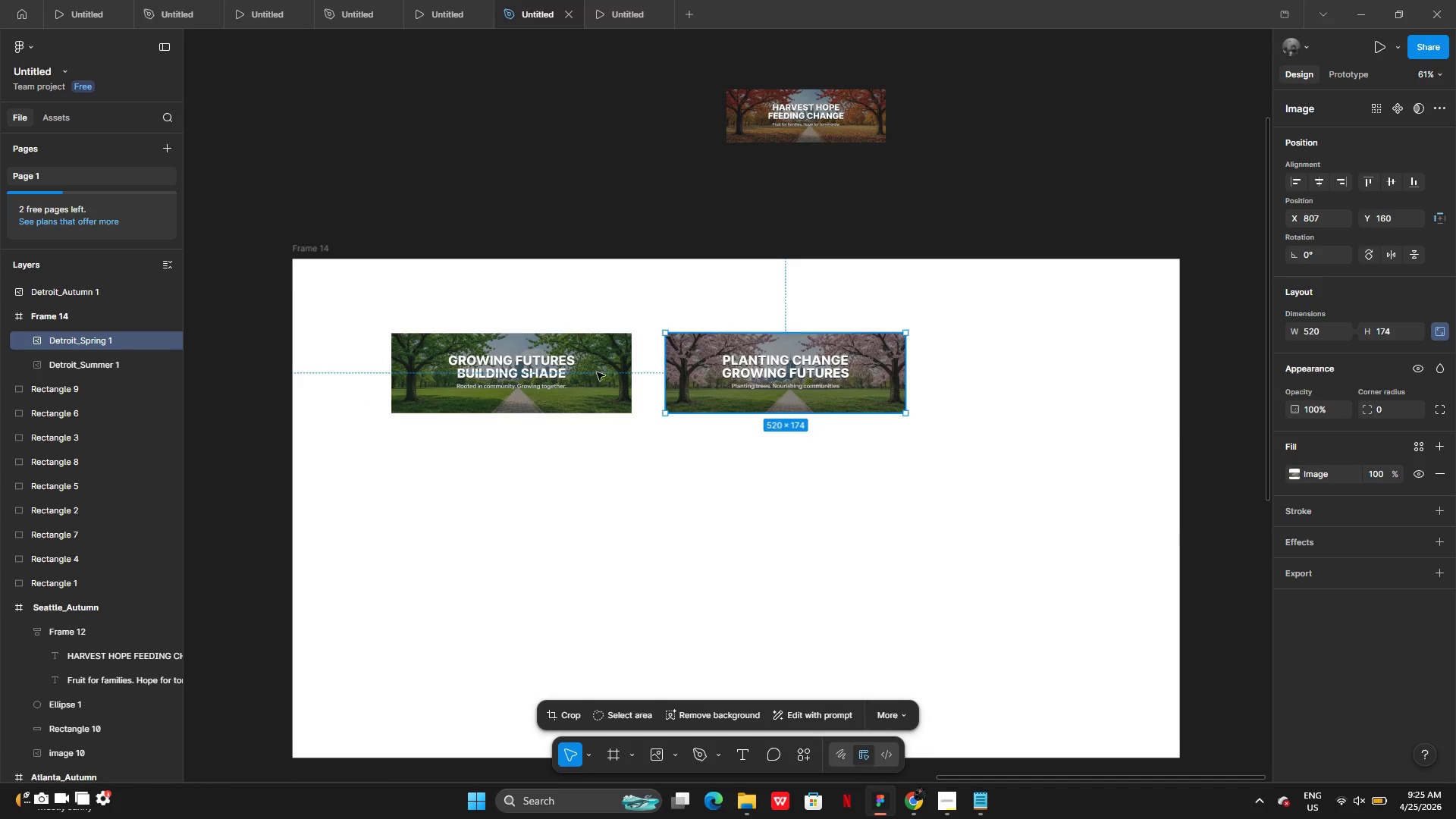 
left_click_drag(start_coordinate=[579, 373], to_coordinate=[588, 375])
 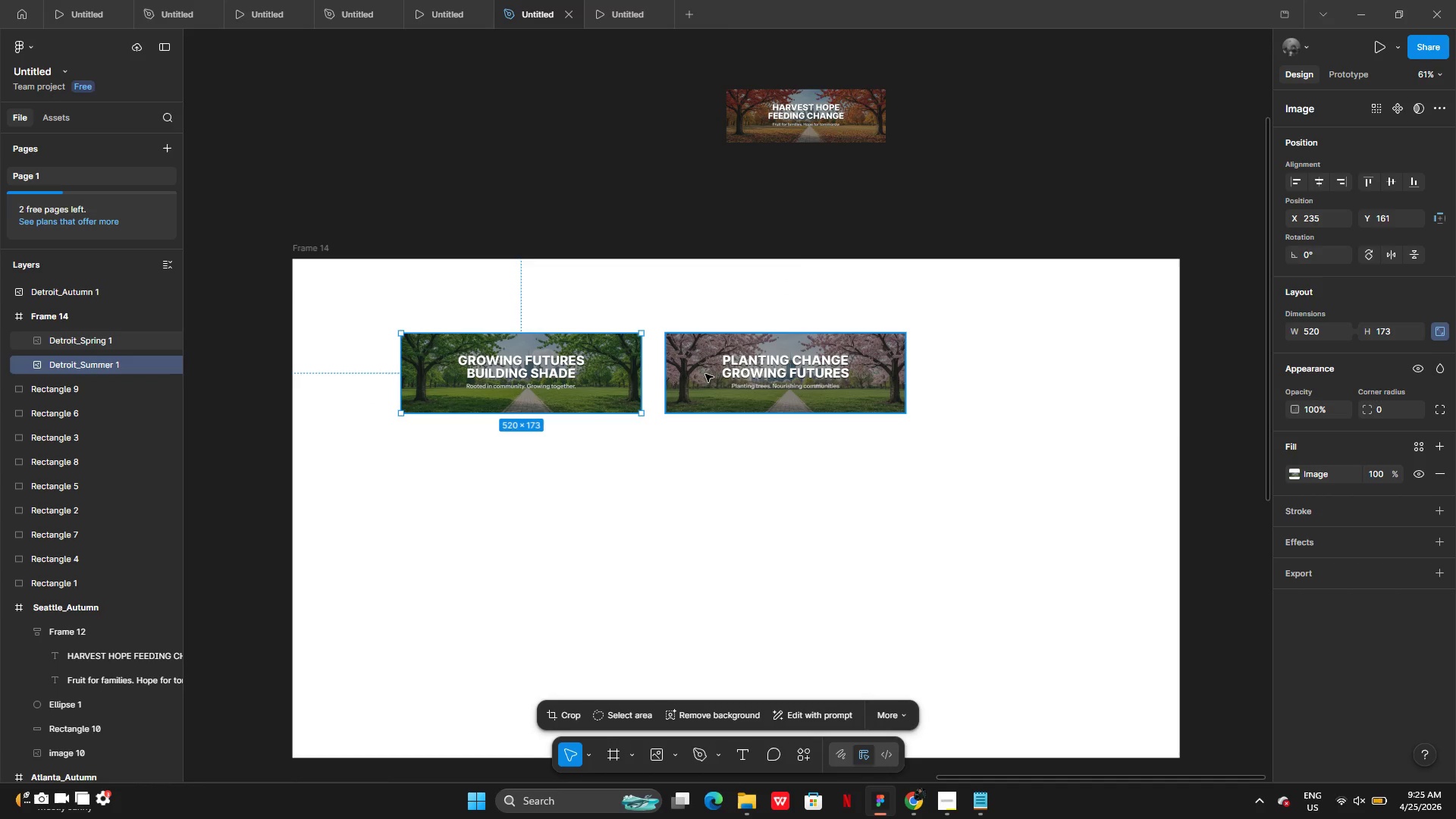 
left_click_drag(start_coordinate=[705, 374], to_coordinate=[711, 374])
 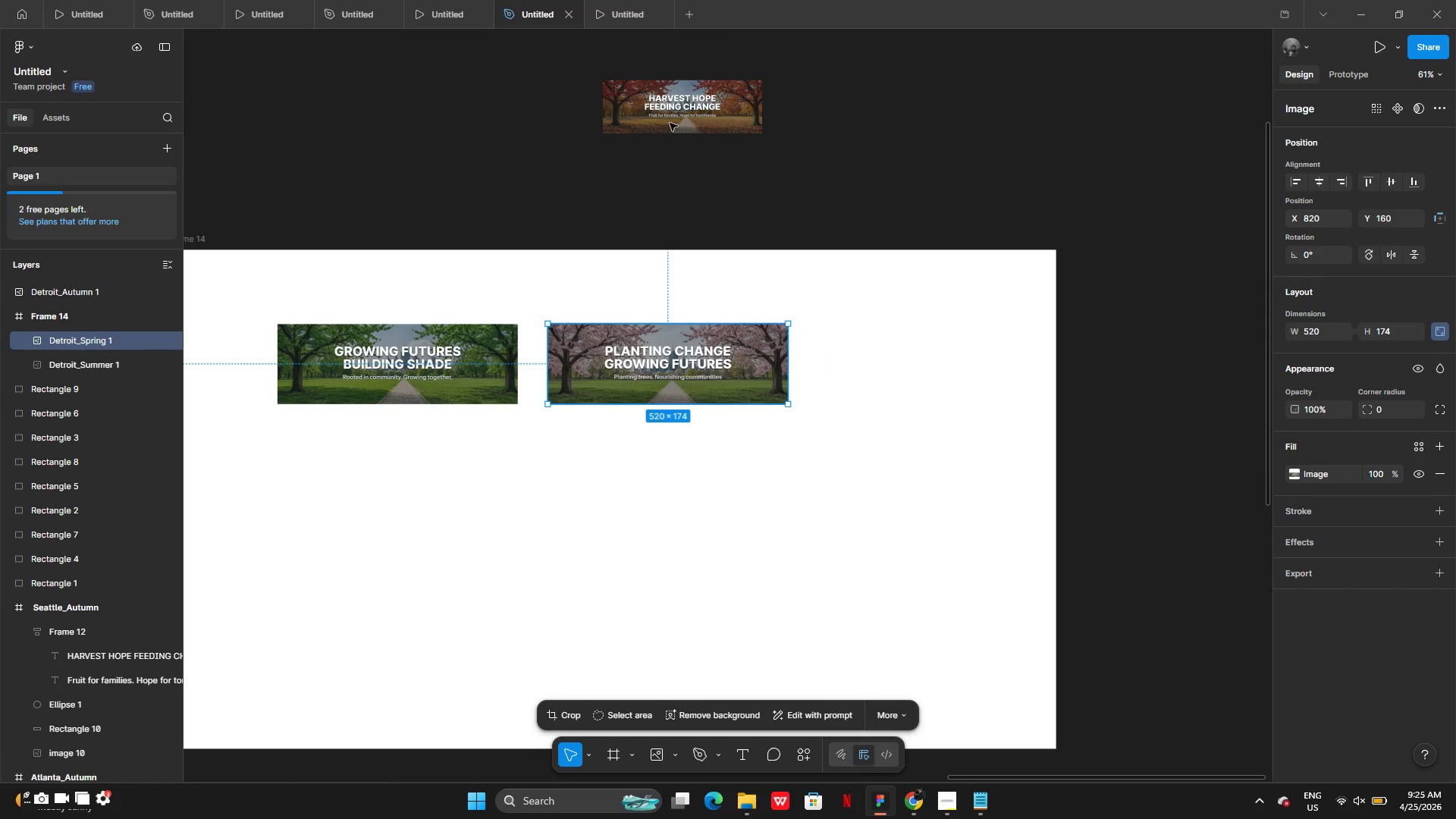 
left_click([672, 116])
 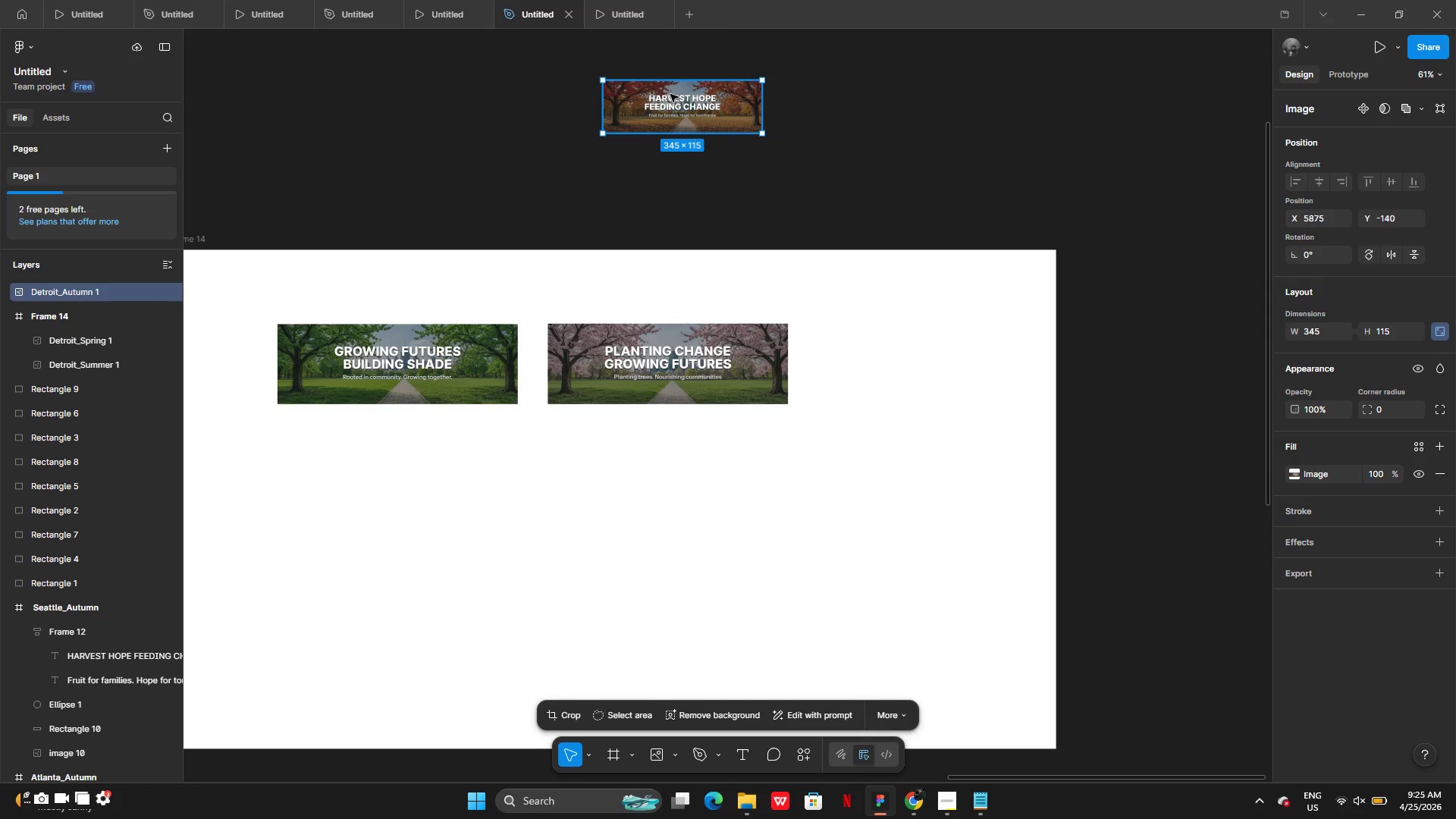 
left_click_drag(start_coordinate=[671, 94], to_coordinate=[619, 366])
 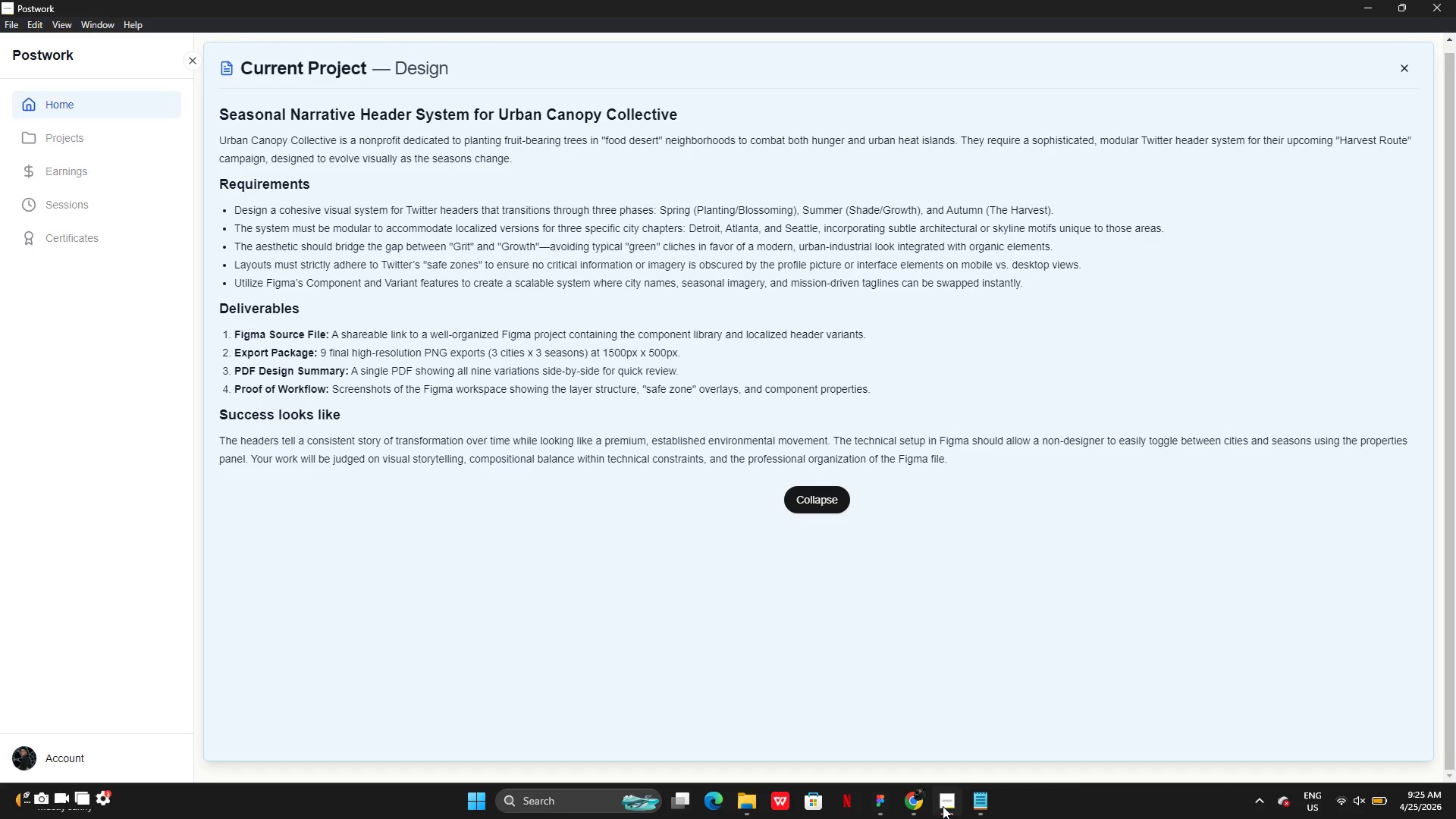 
wait(16.78)
 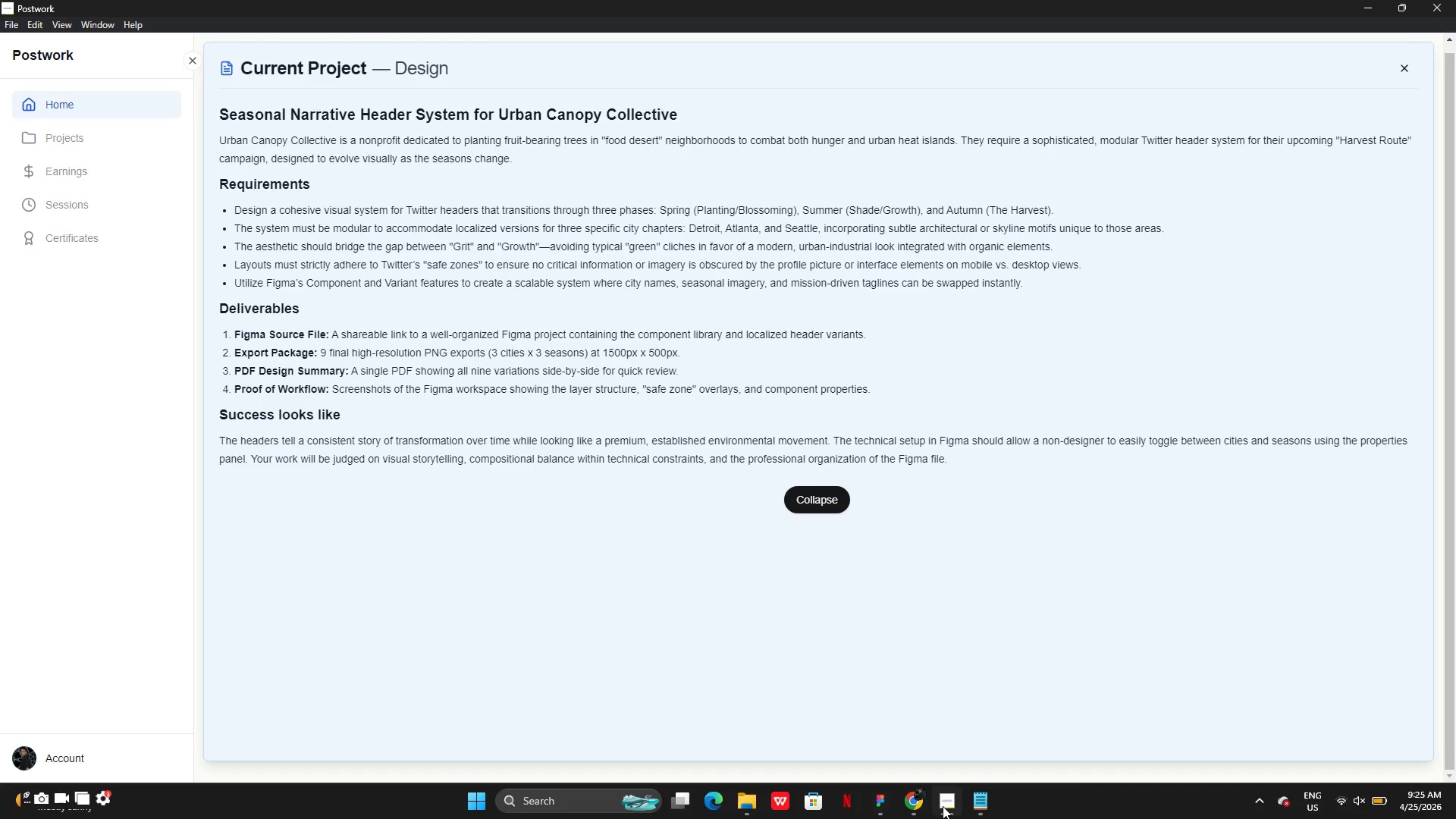 
left_click([944, 812])